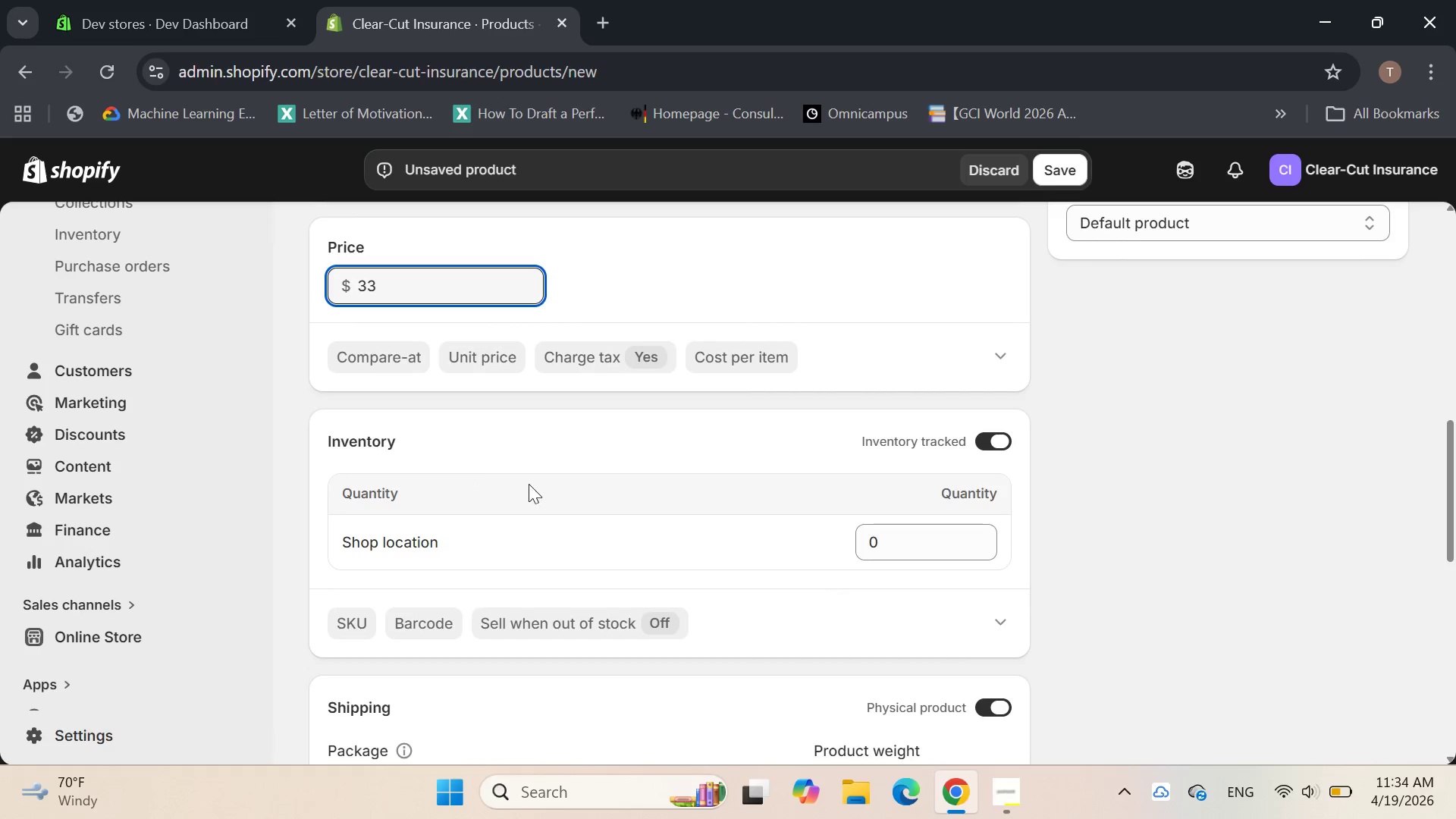 
left_click([536, 483])
 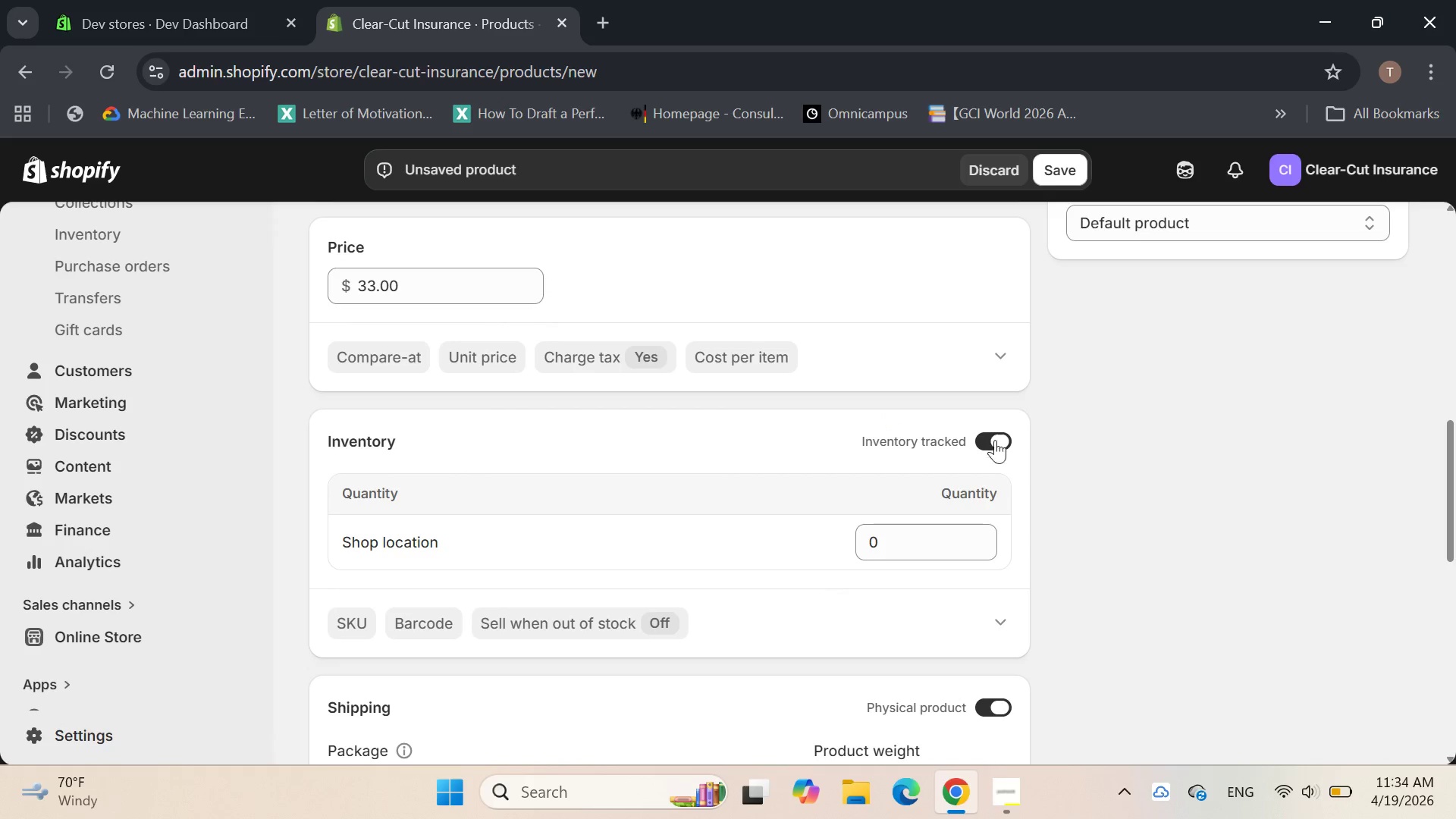 
left_click([992, 444])
 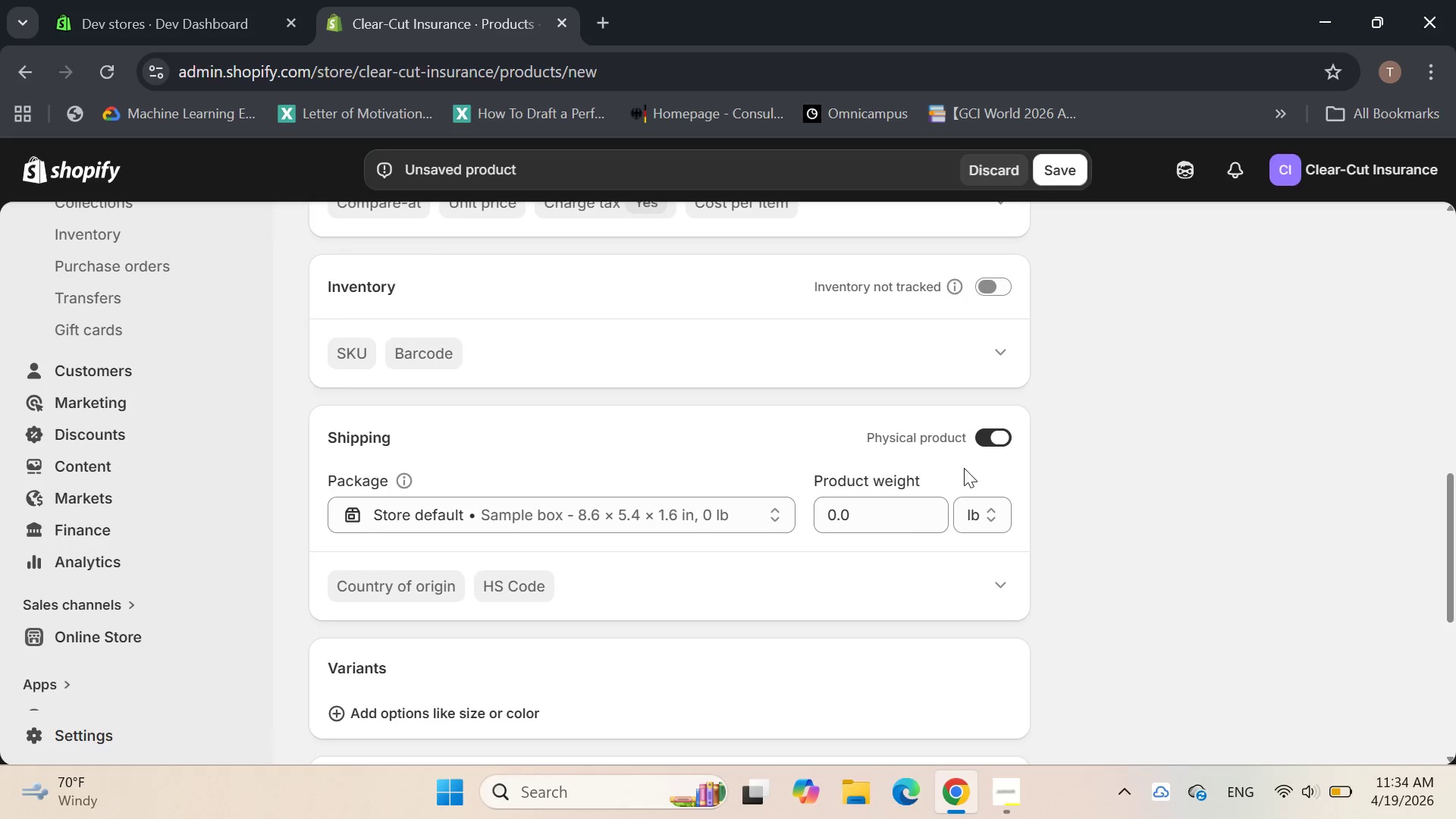 
left_click([999, 444])
 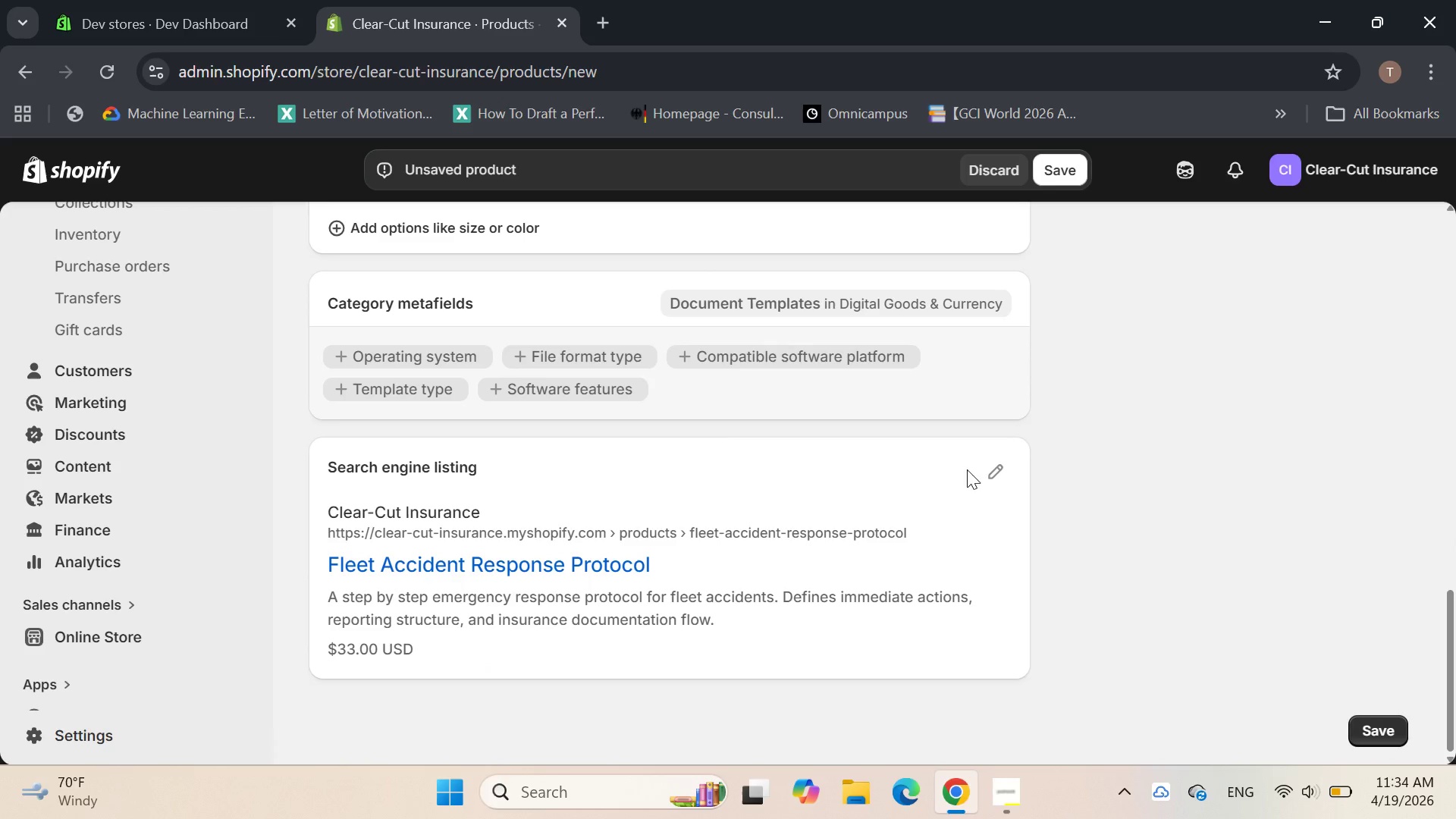 
left_click([997, 469])
 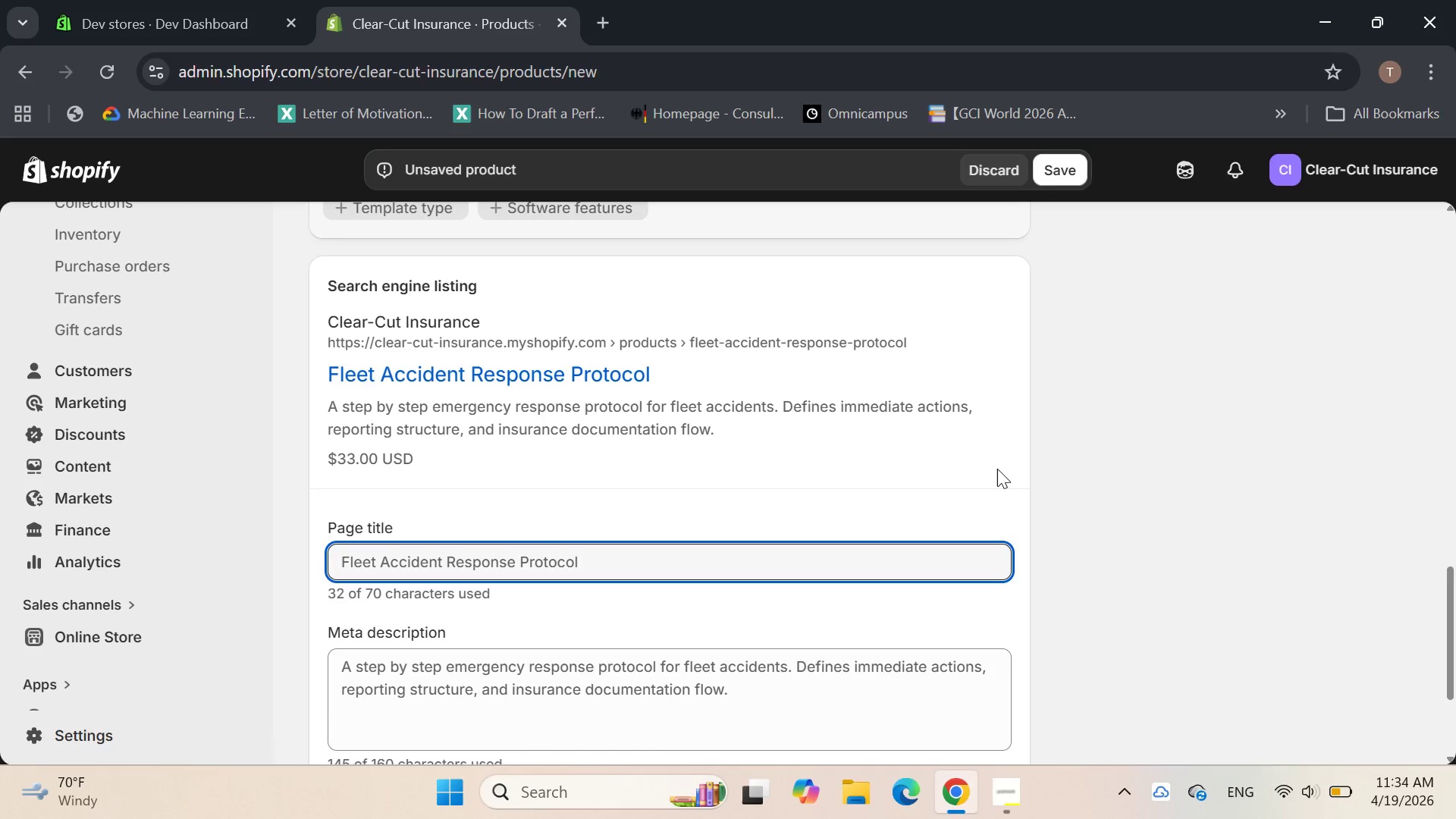 
left_click([694, 561])
 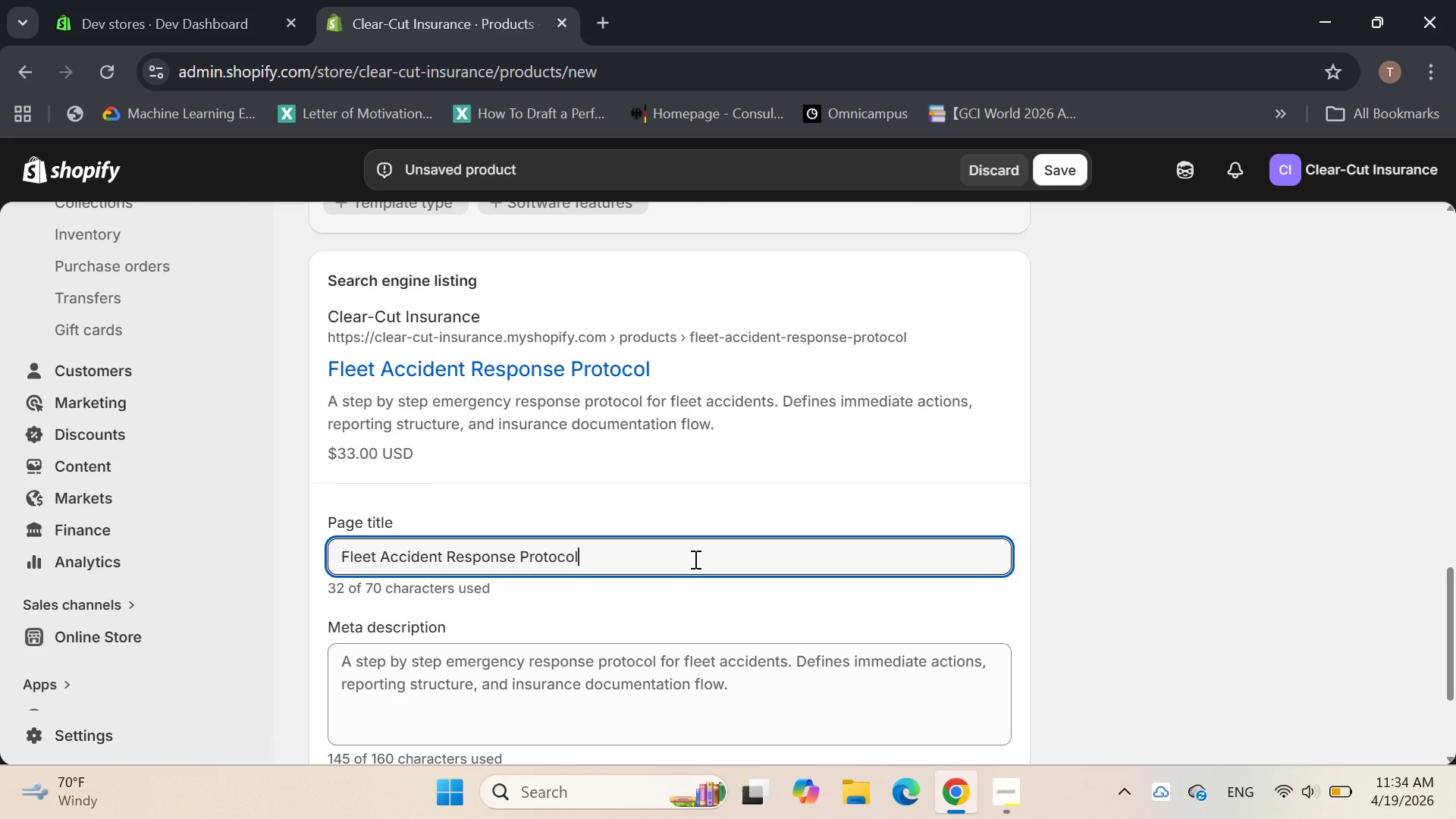 
wait(5.97)
 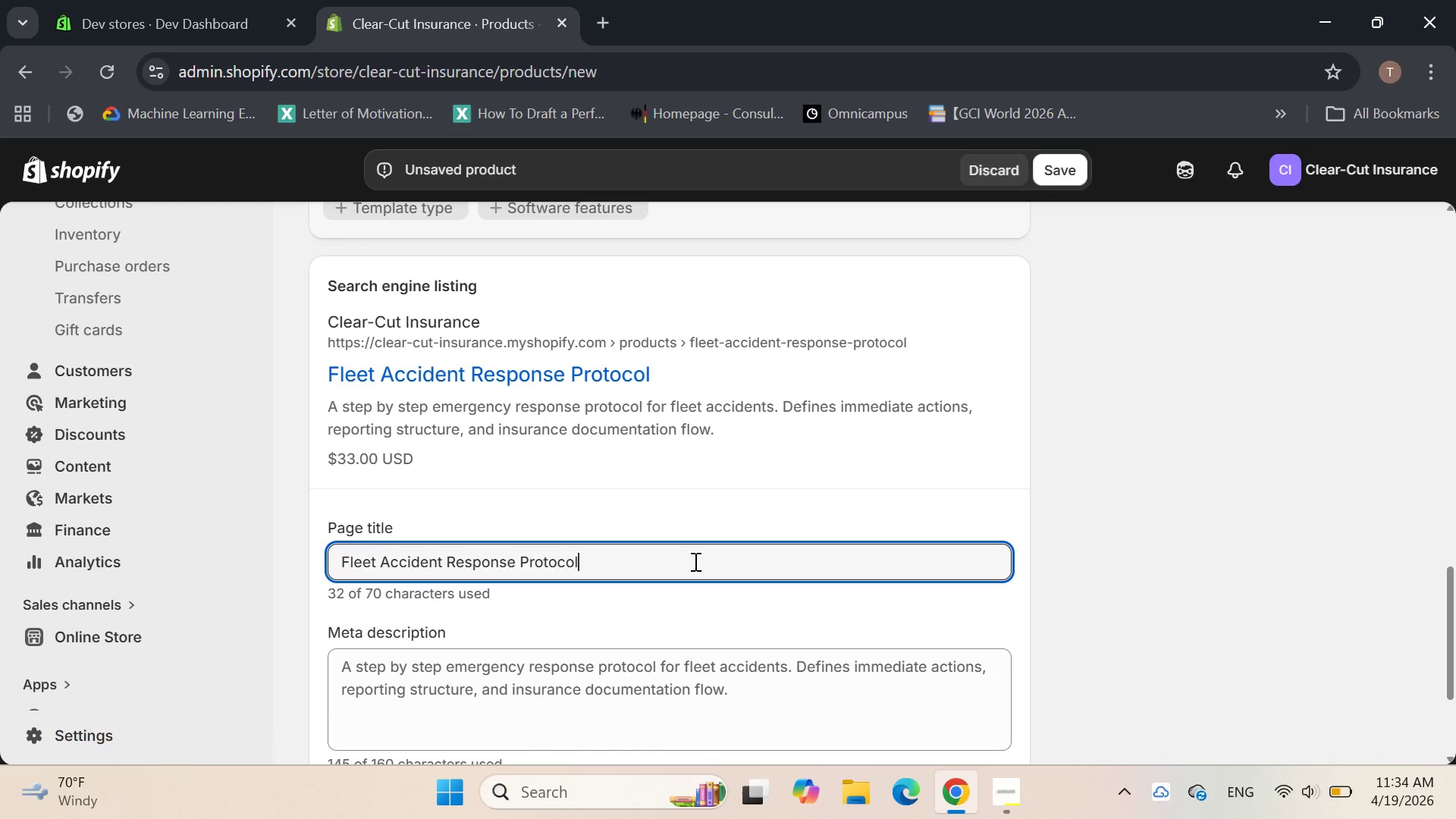 
type( Template )
 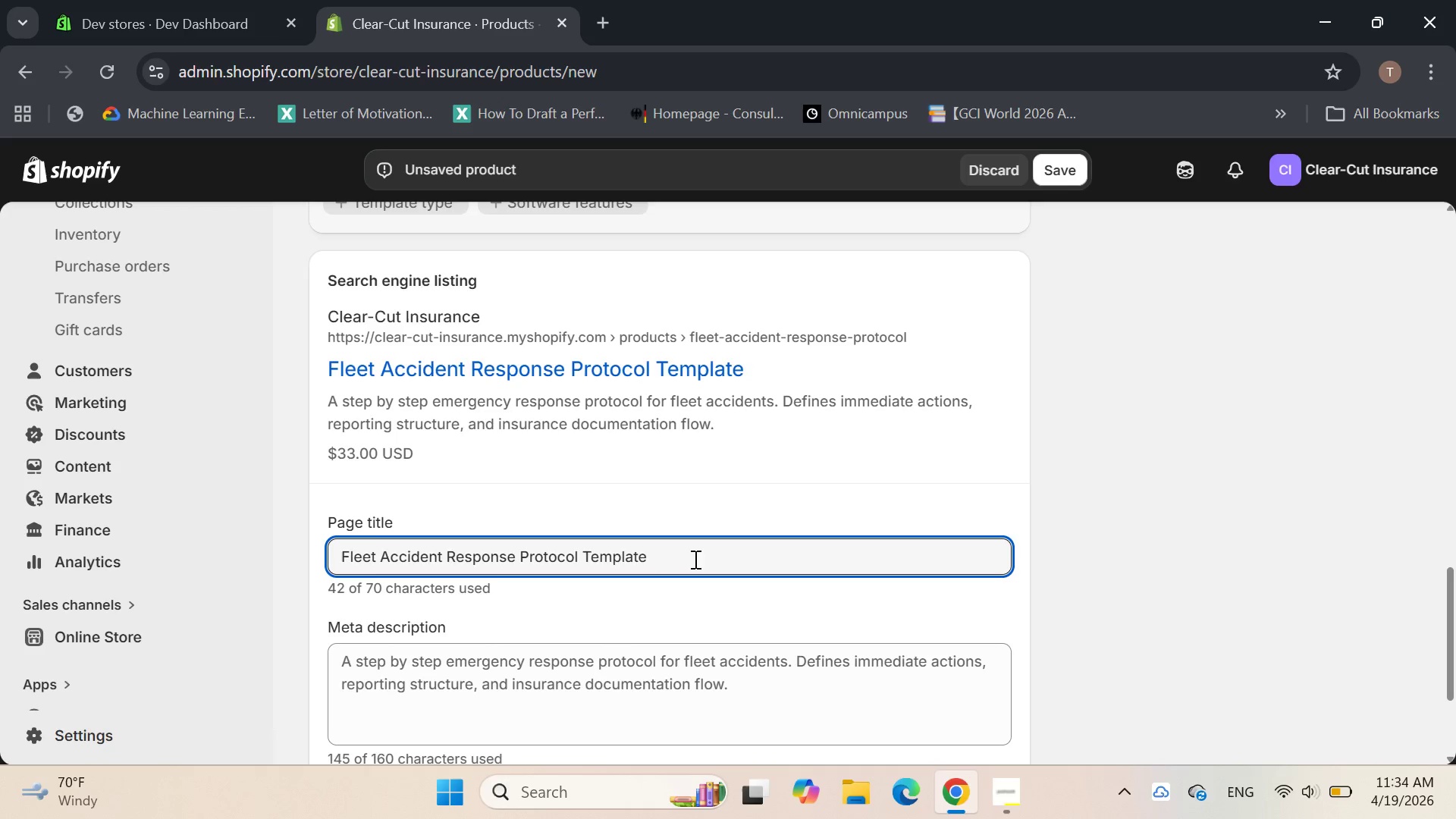 
left_click([613, 564])
 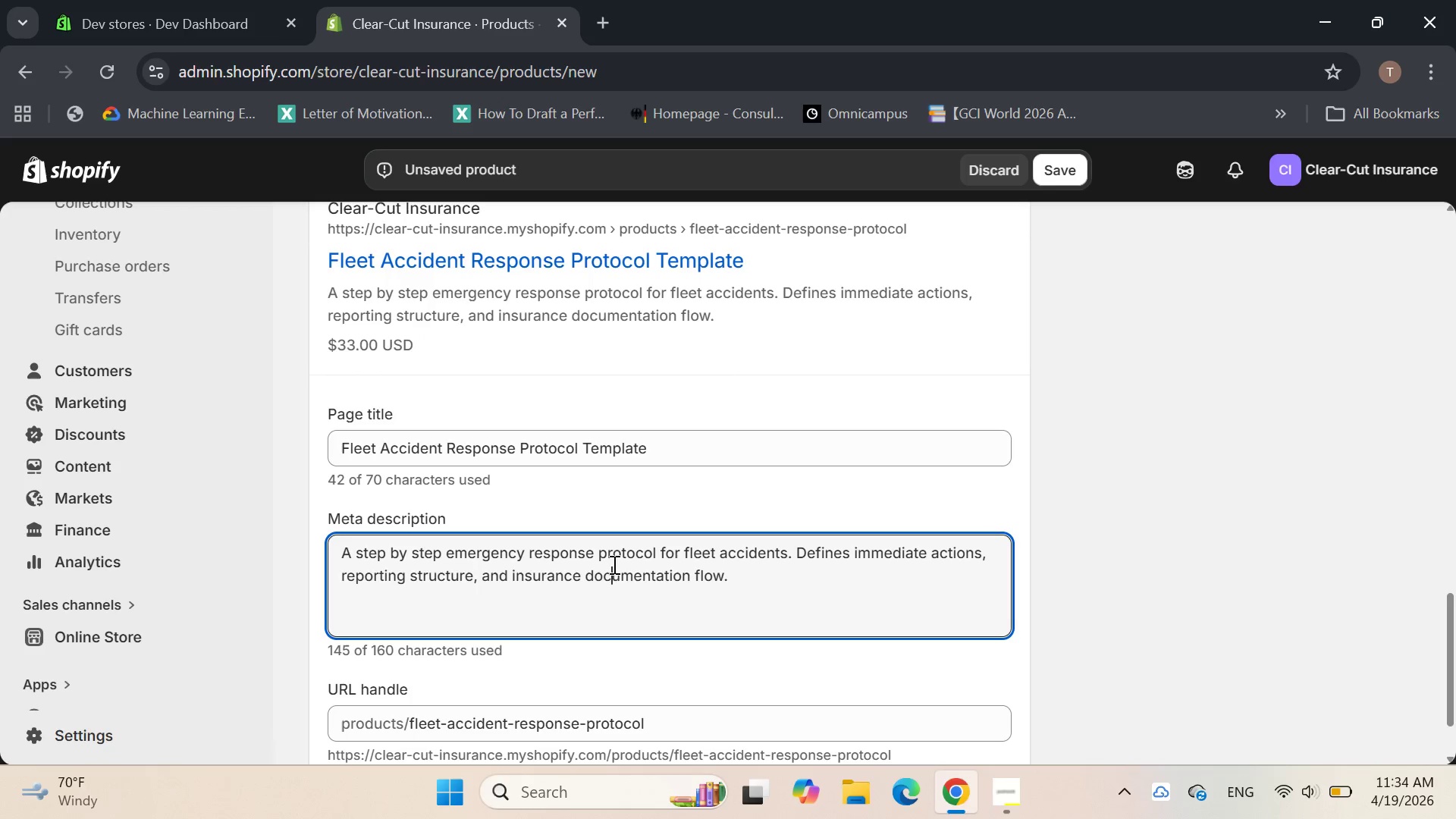 
key(Shift+A)
 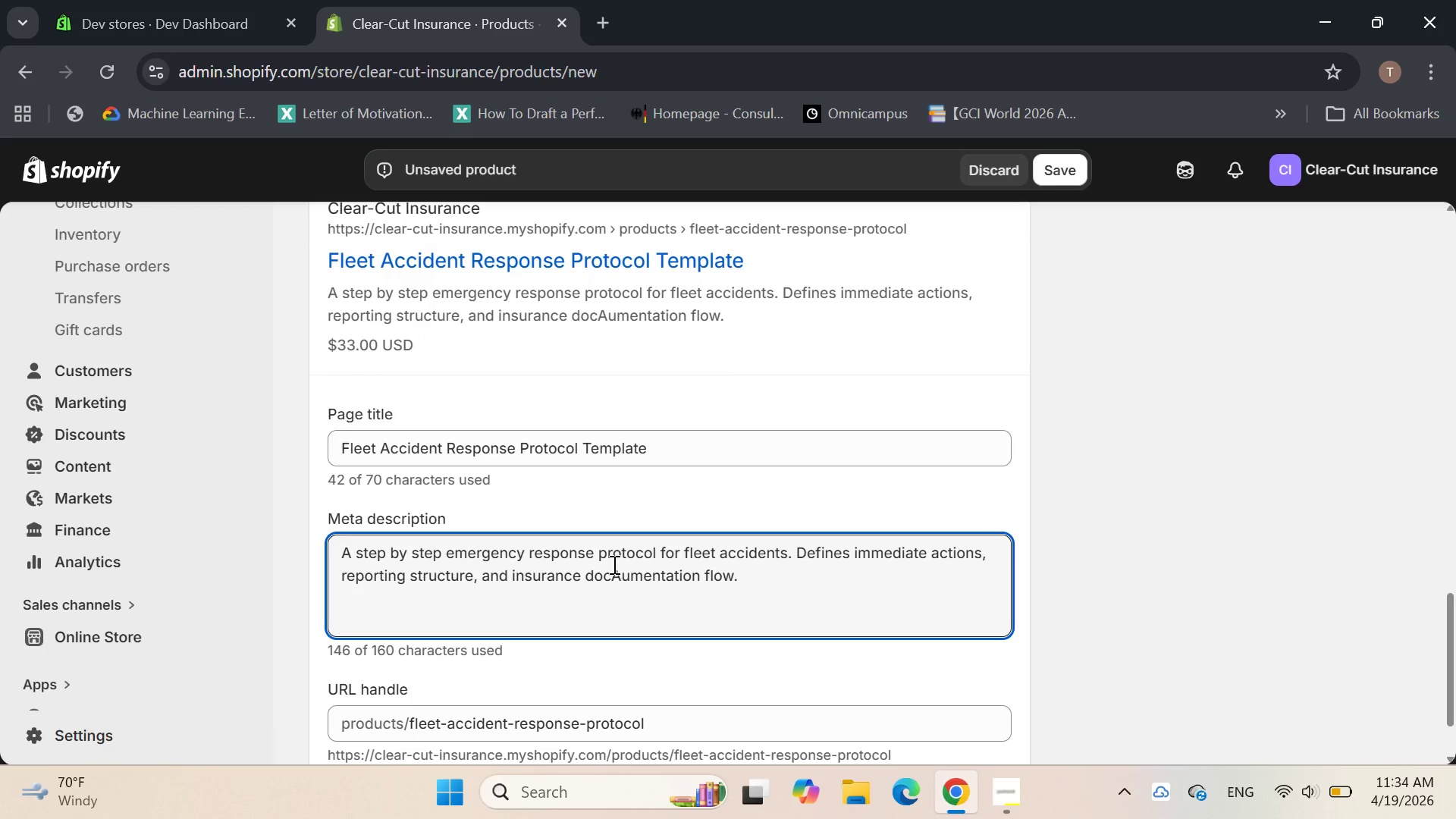 
key(Control+ControlLeft)
 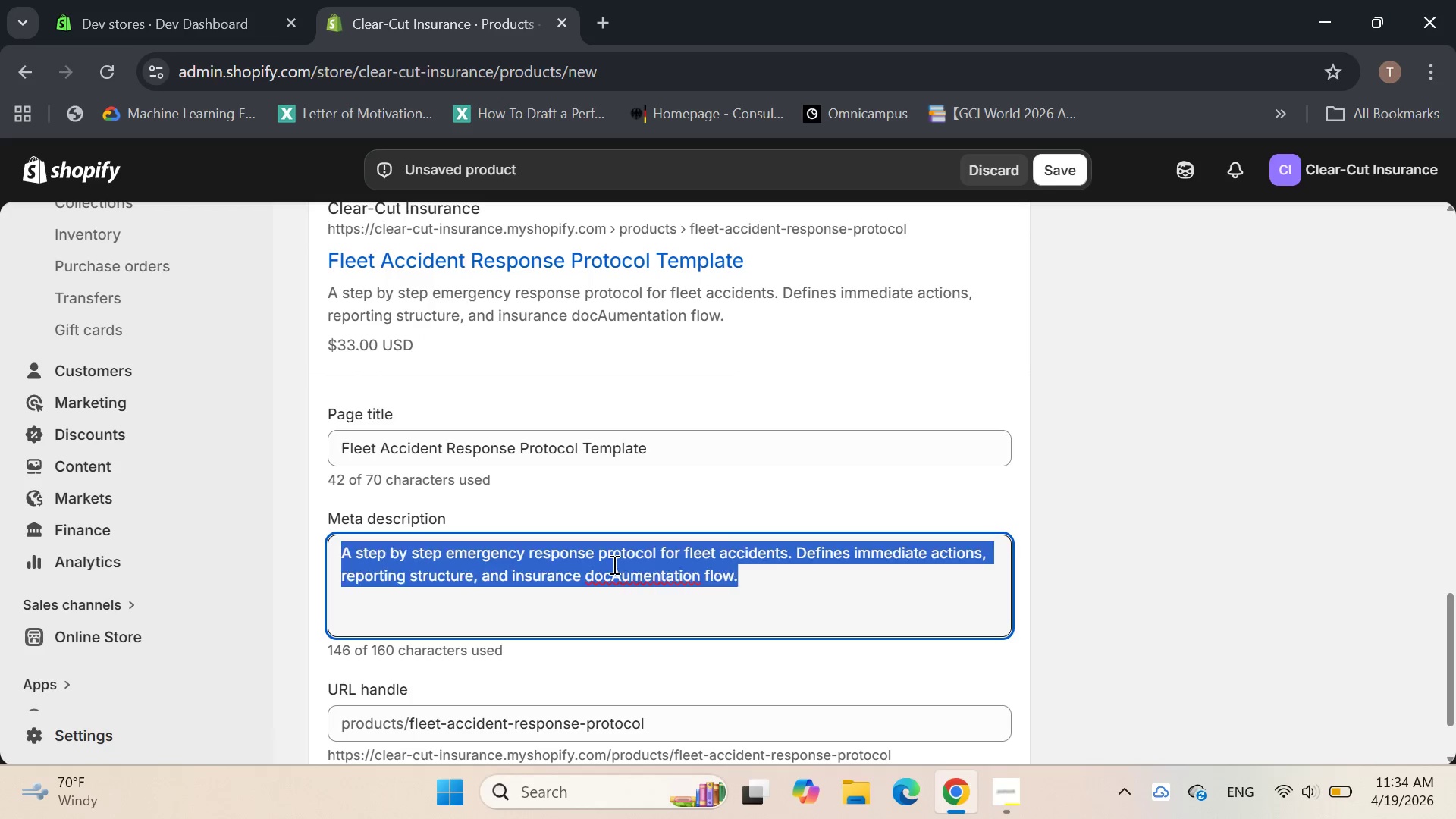 
key(Control+A)
 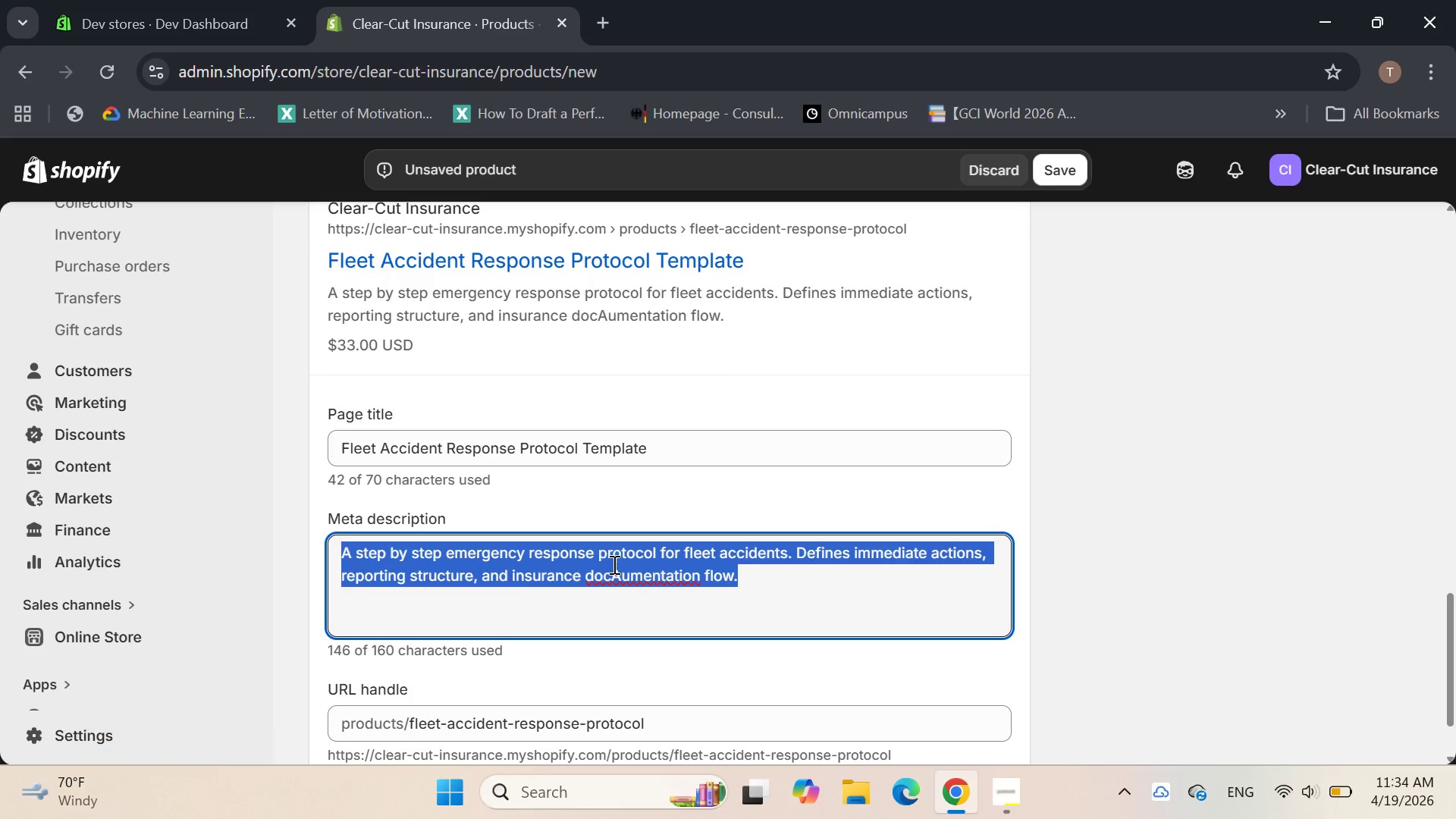 
key(Backspace)
type(Emergency response and insurance )
 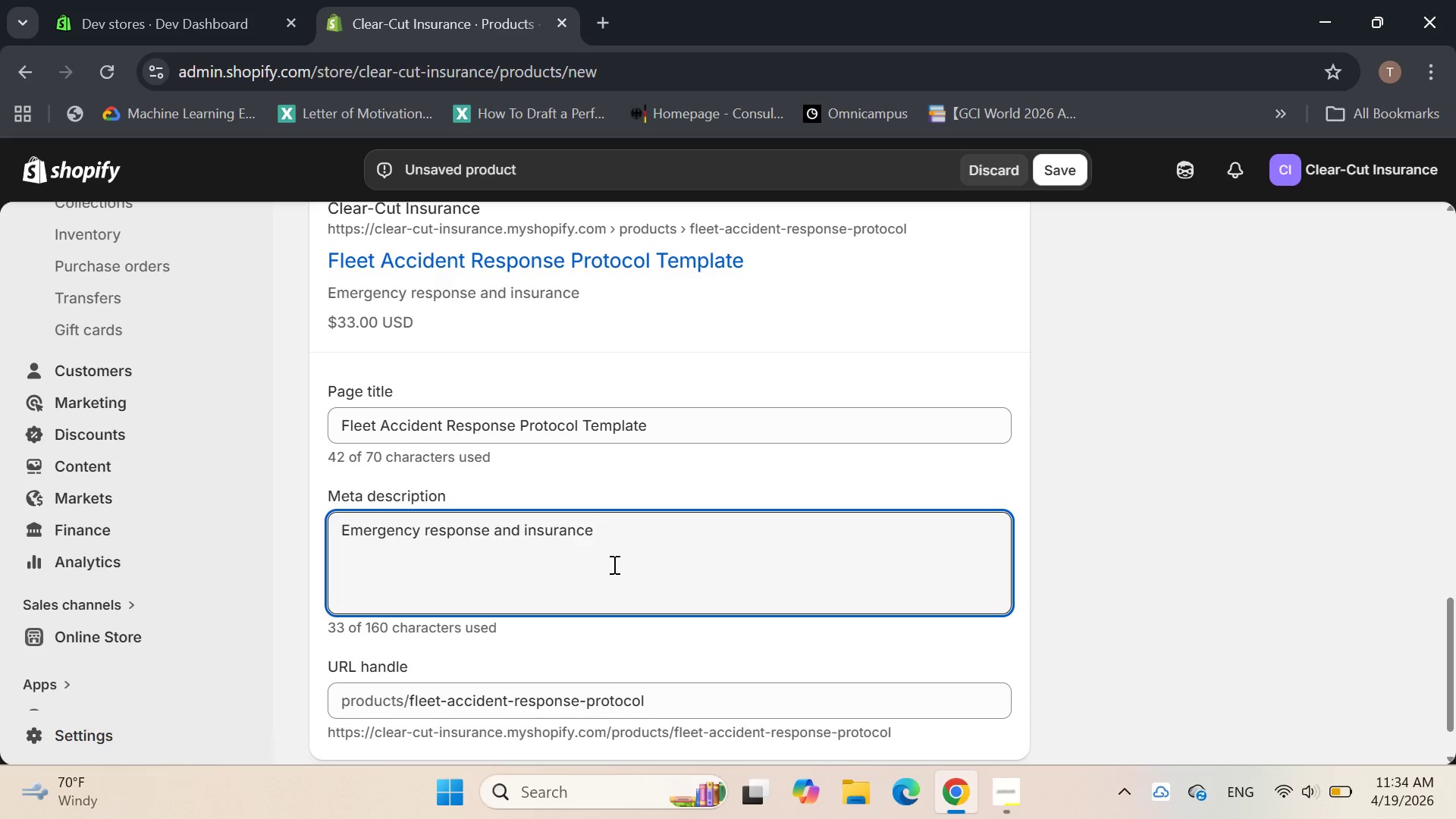 
type(compliance prop)
key(Backspace)
type(tocol for fleet accidents.)
 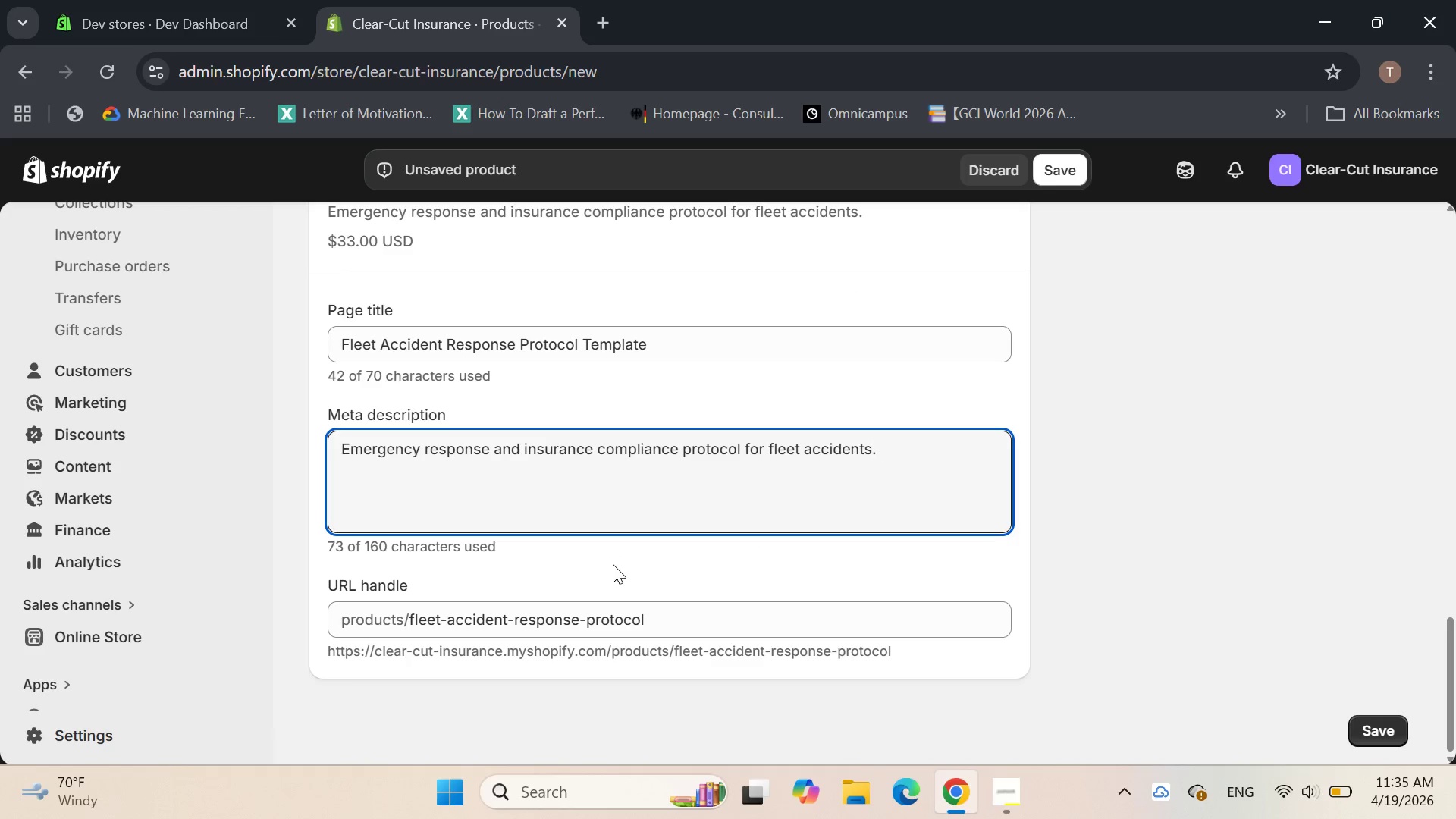 
wait(11.94)
 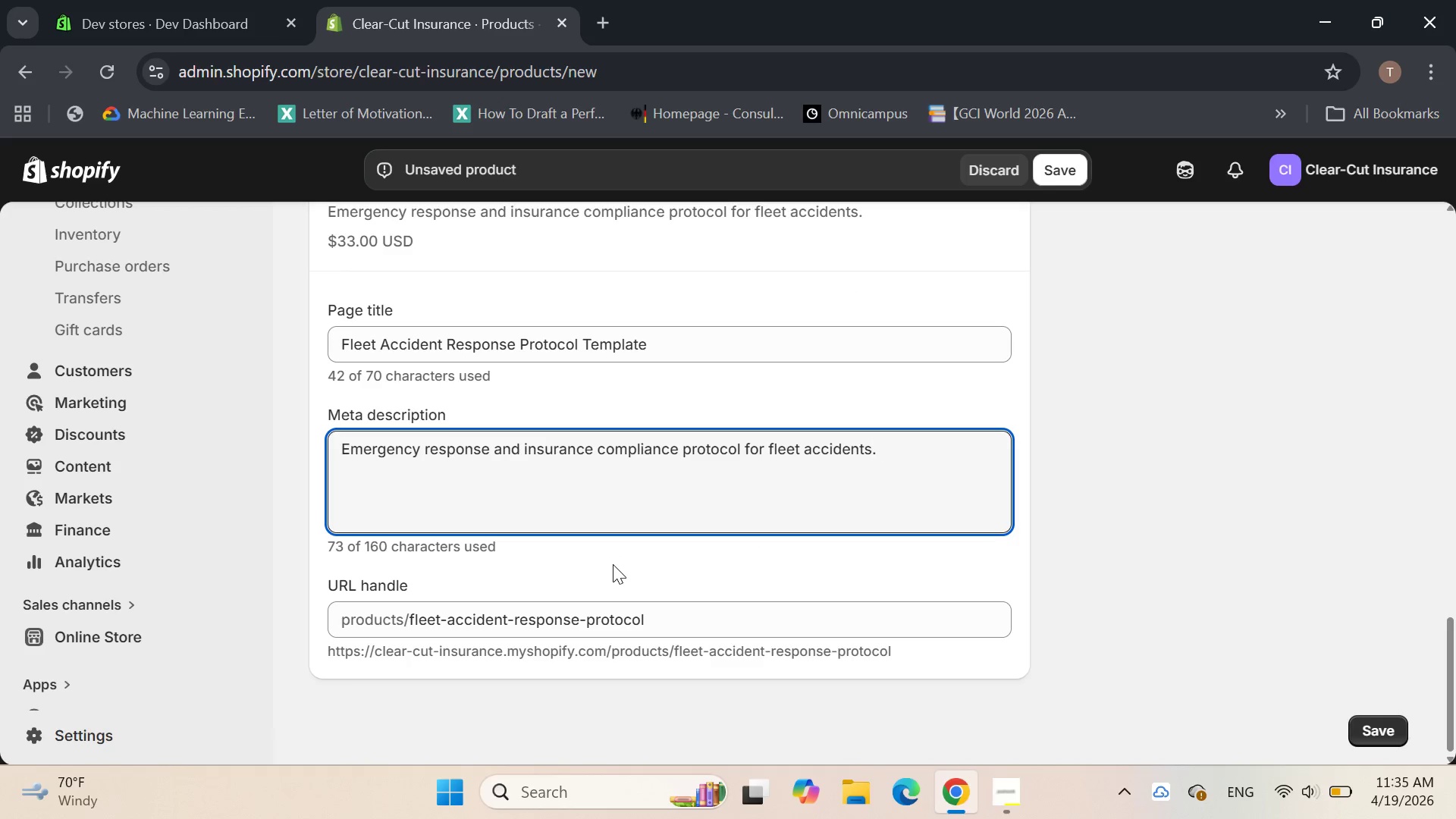 
left_click([1060, 162])
 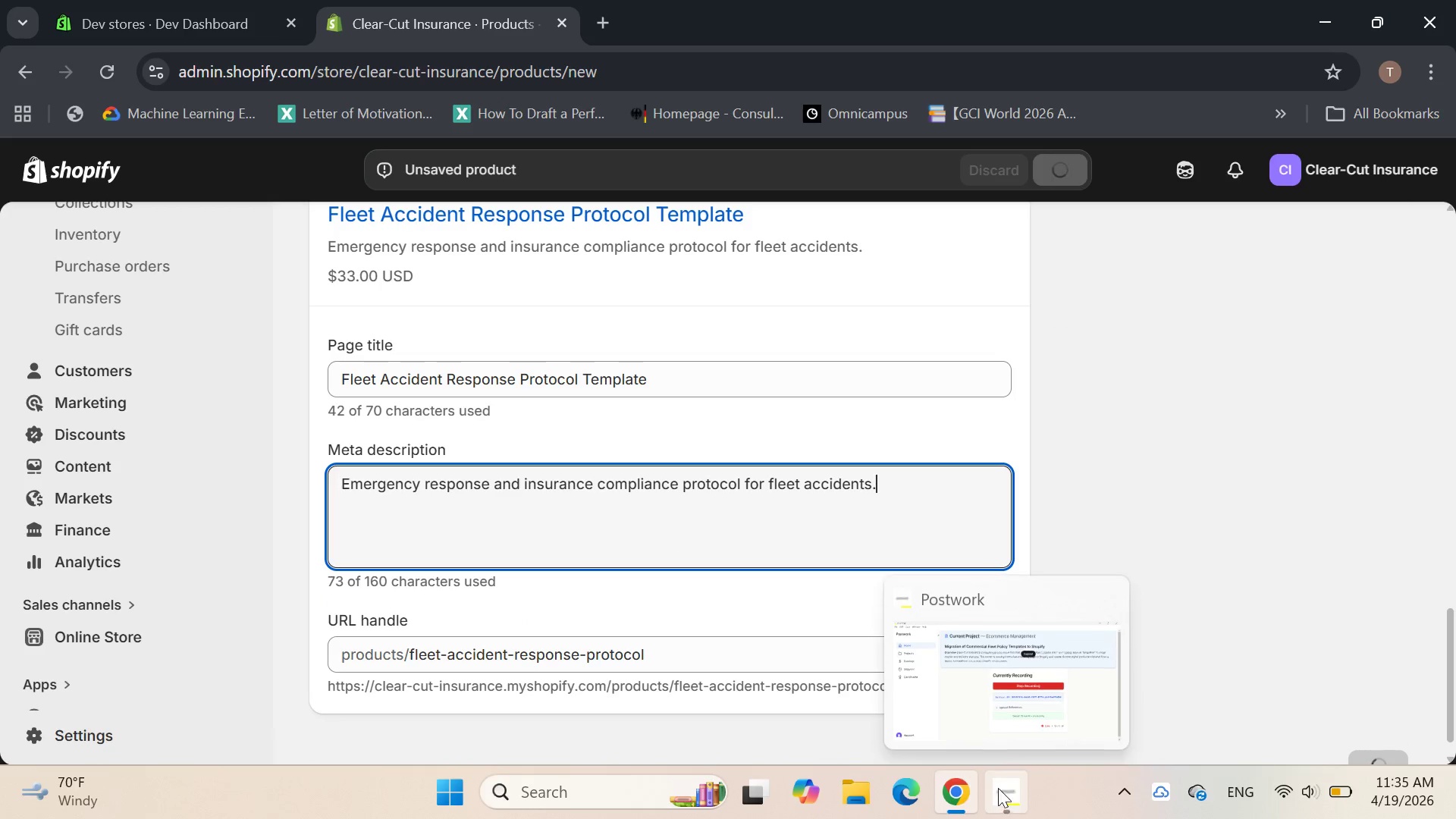 
left_click([1013, 789])